 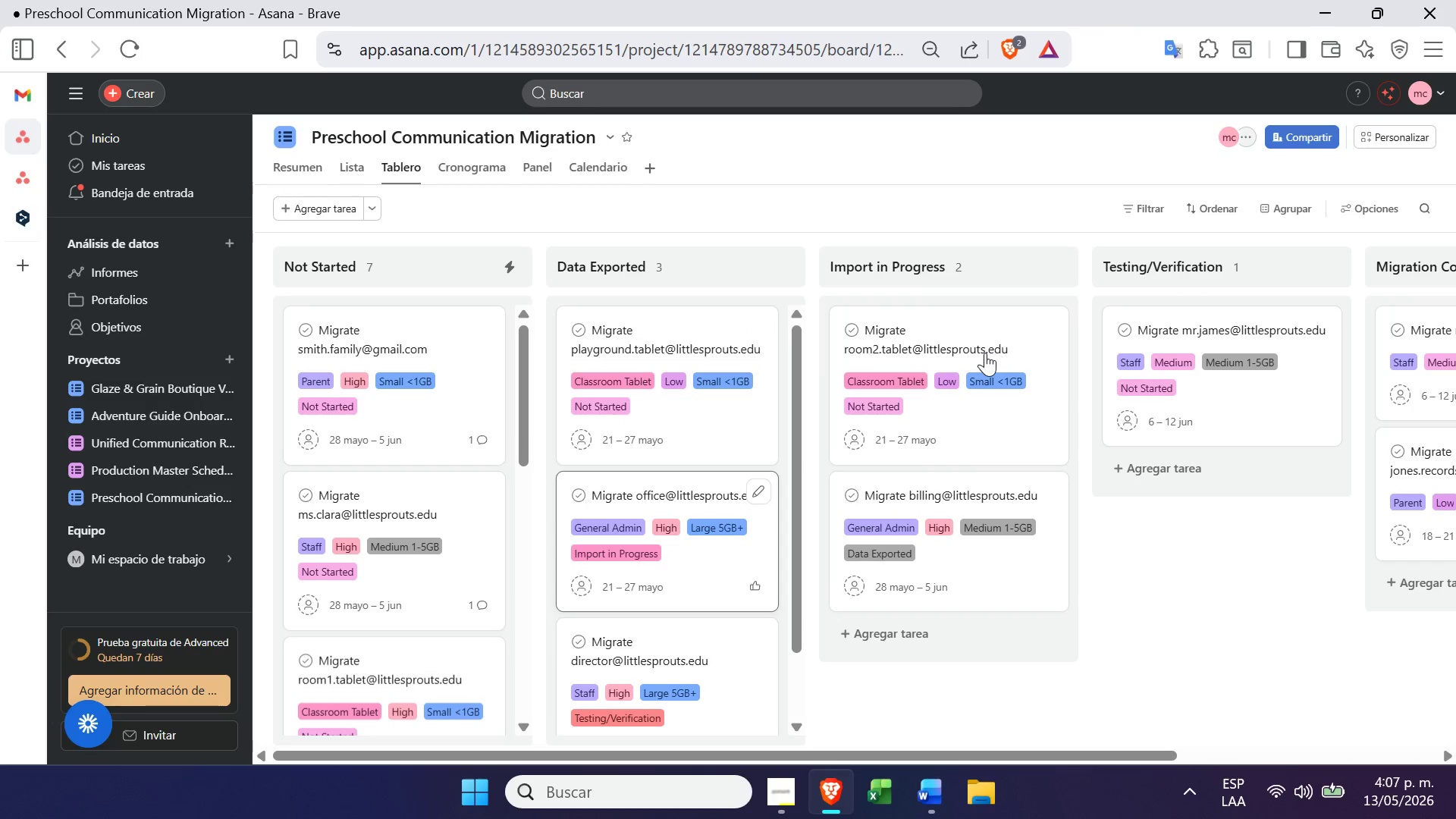 
mouse_move([1024, 422])
 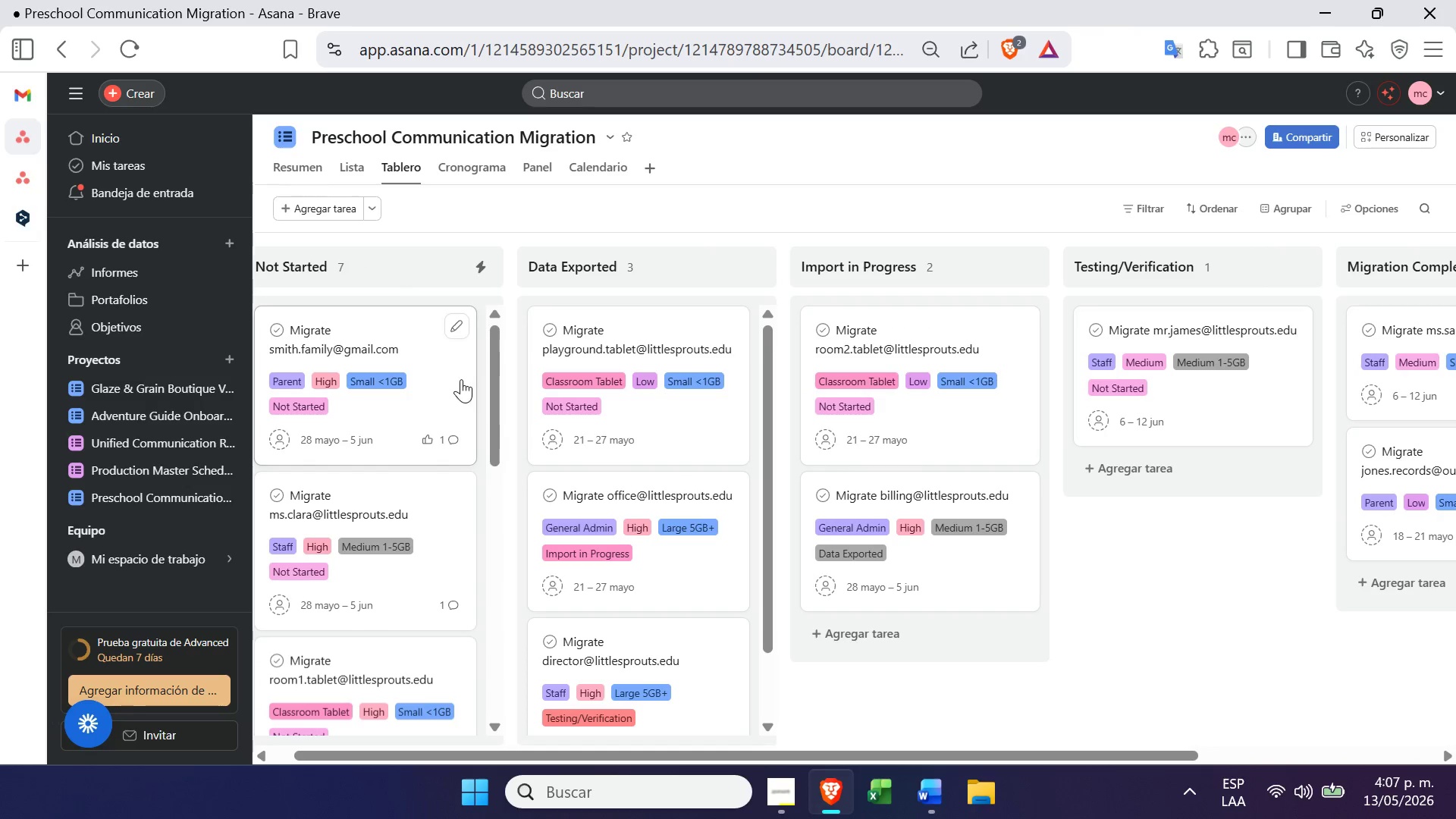 
left_click_drag(start_coordinate=[424, 349], to_coordinate=[1223, 358])
 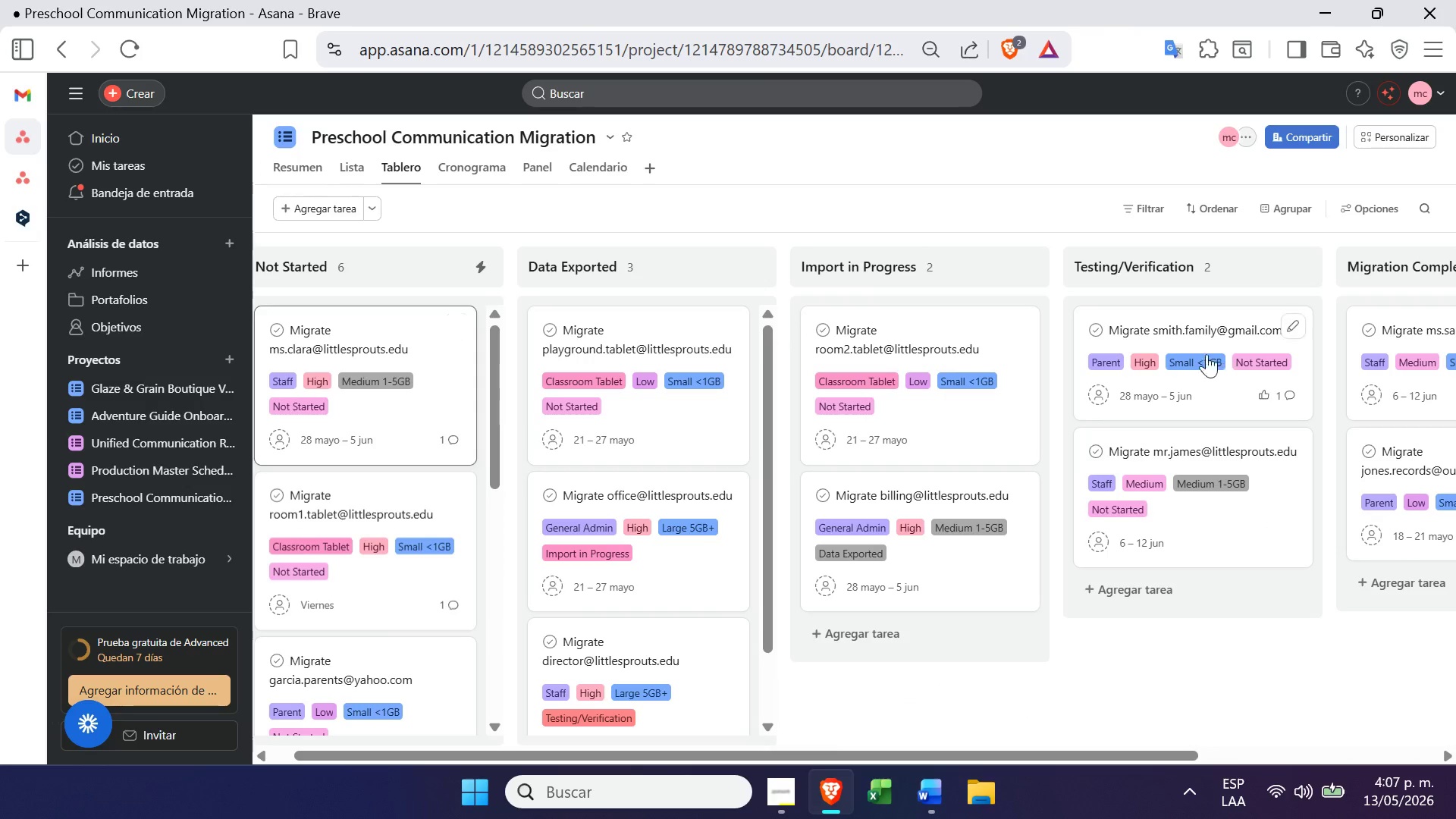 
mouse_move([942, 418])
 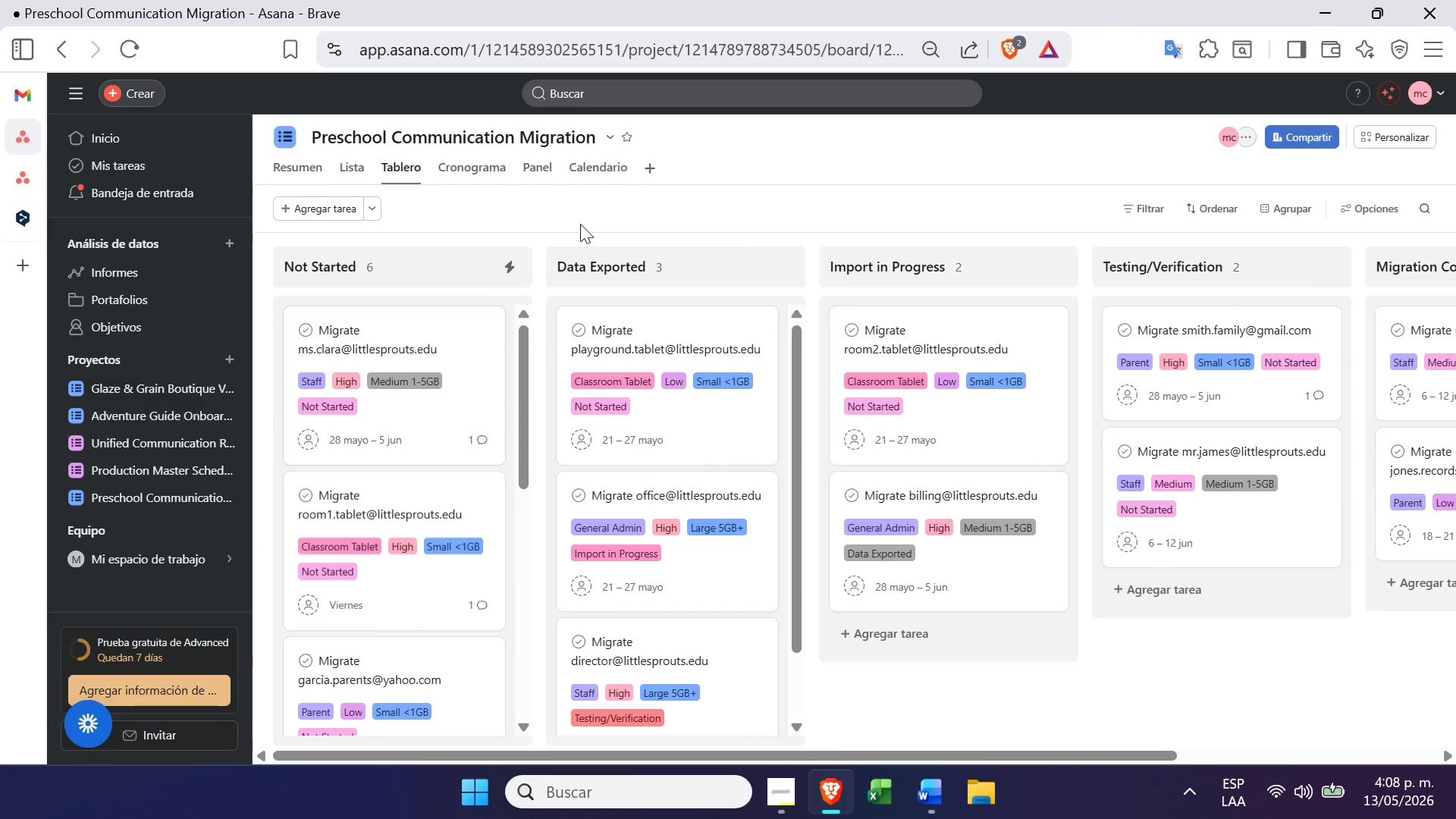 
key(PrintScreen)
 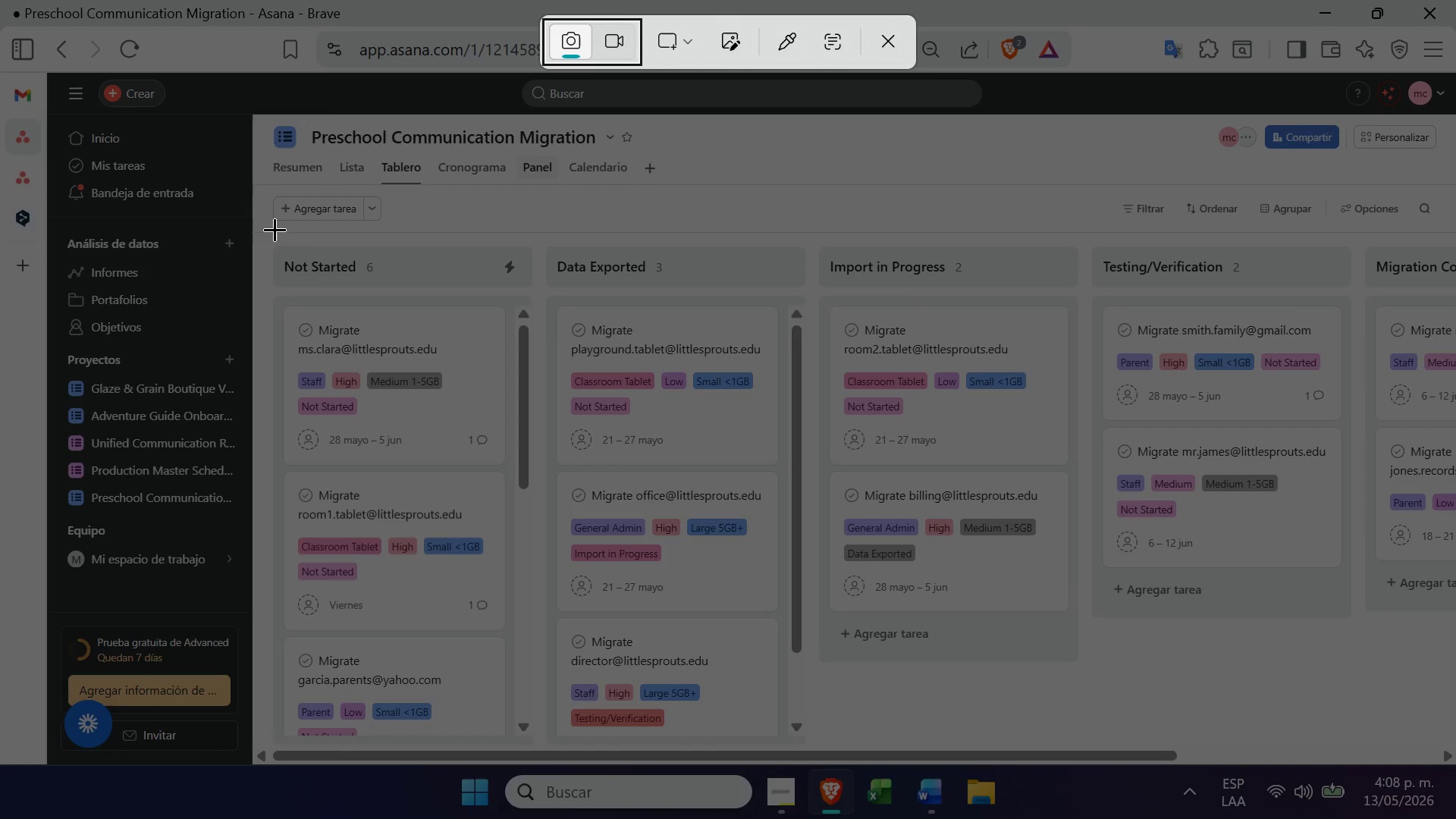 
left_click_drag(start_coordinate=[256, 230], to_coordinate=[551, 489])
 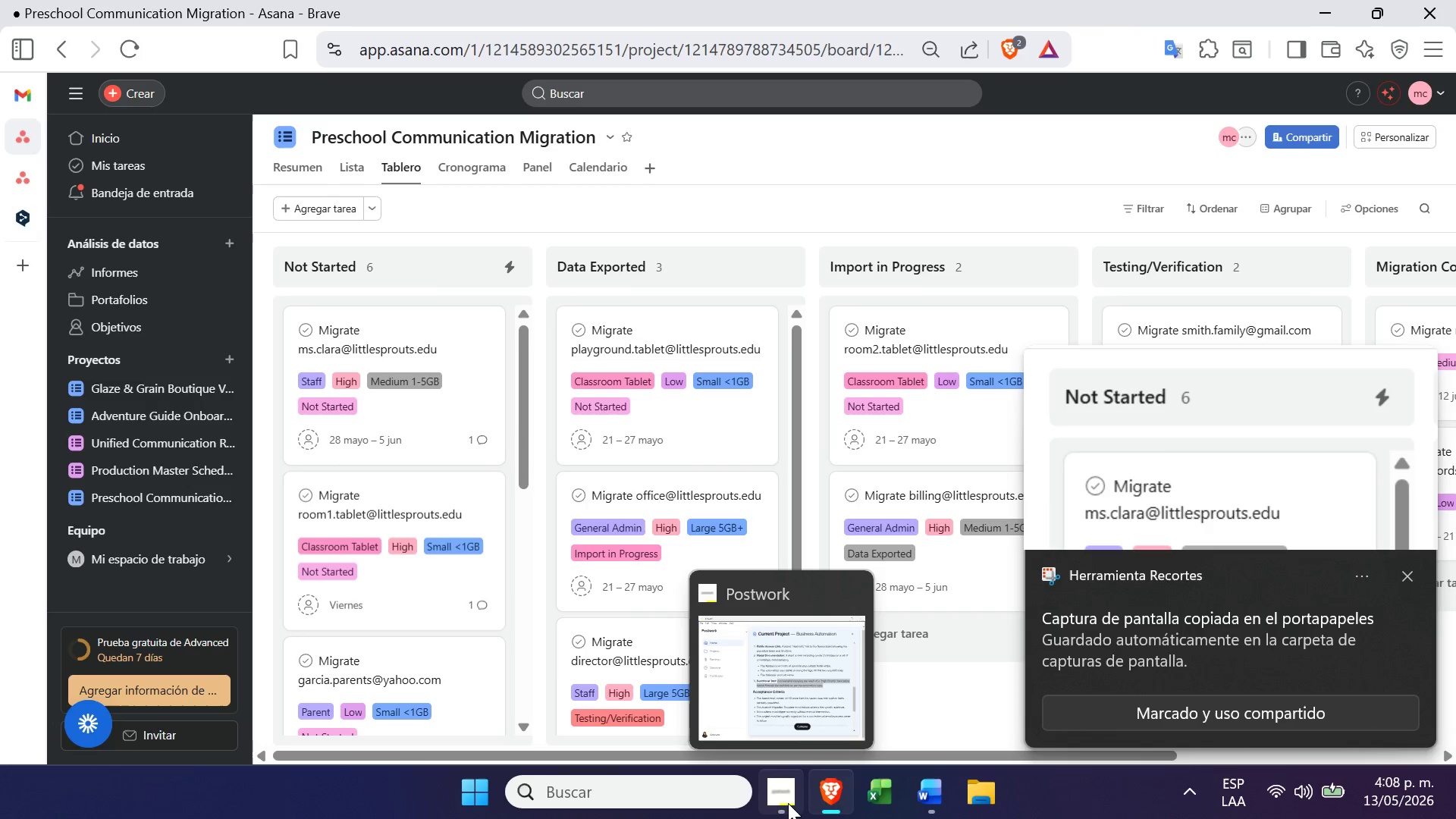 
left_click([930, 793])
 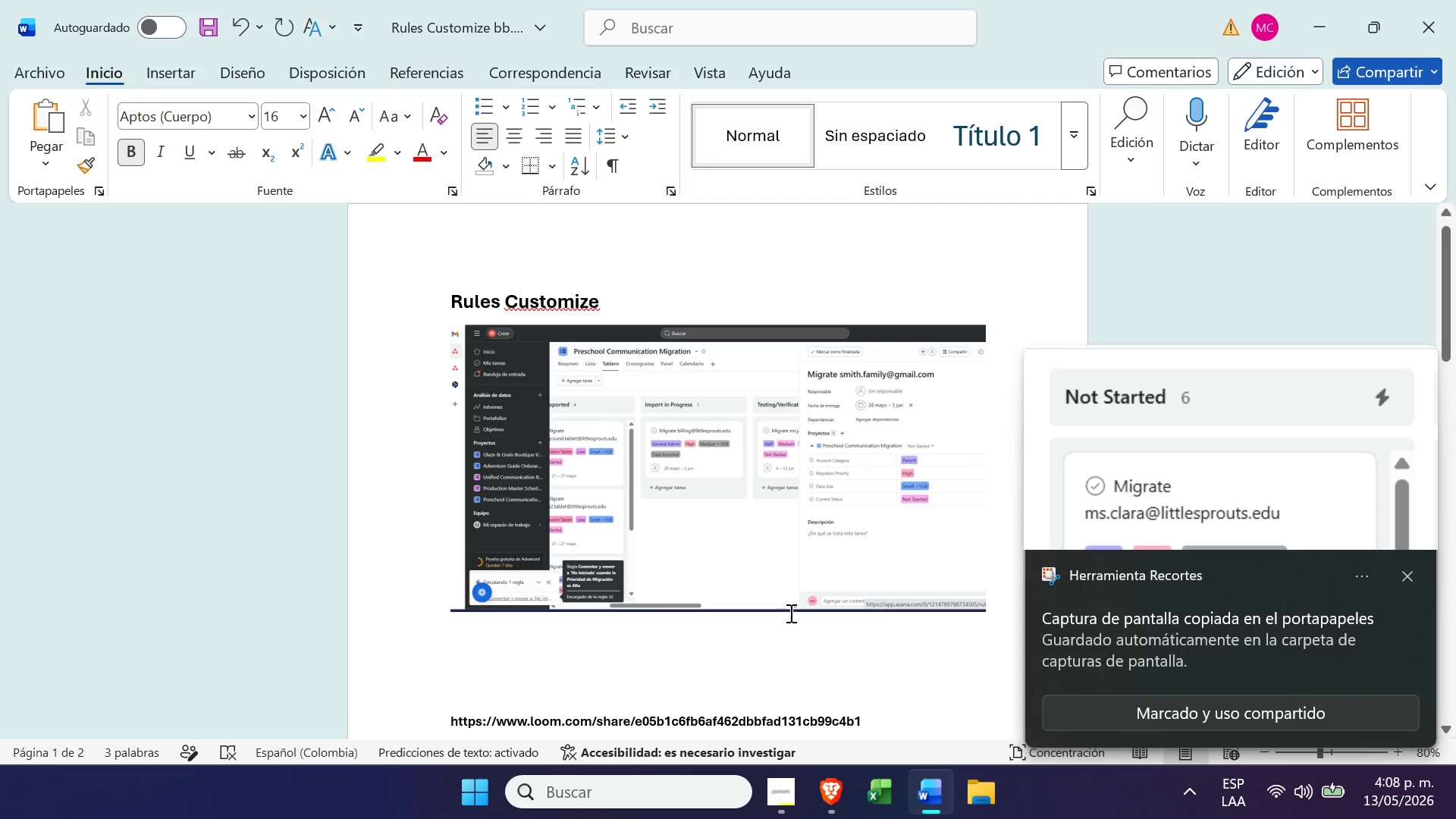 
hold_key(key=ControlLeft, duration=0.53)
 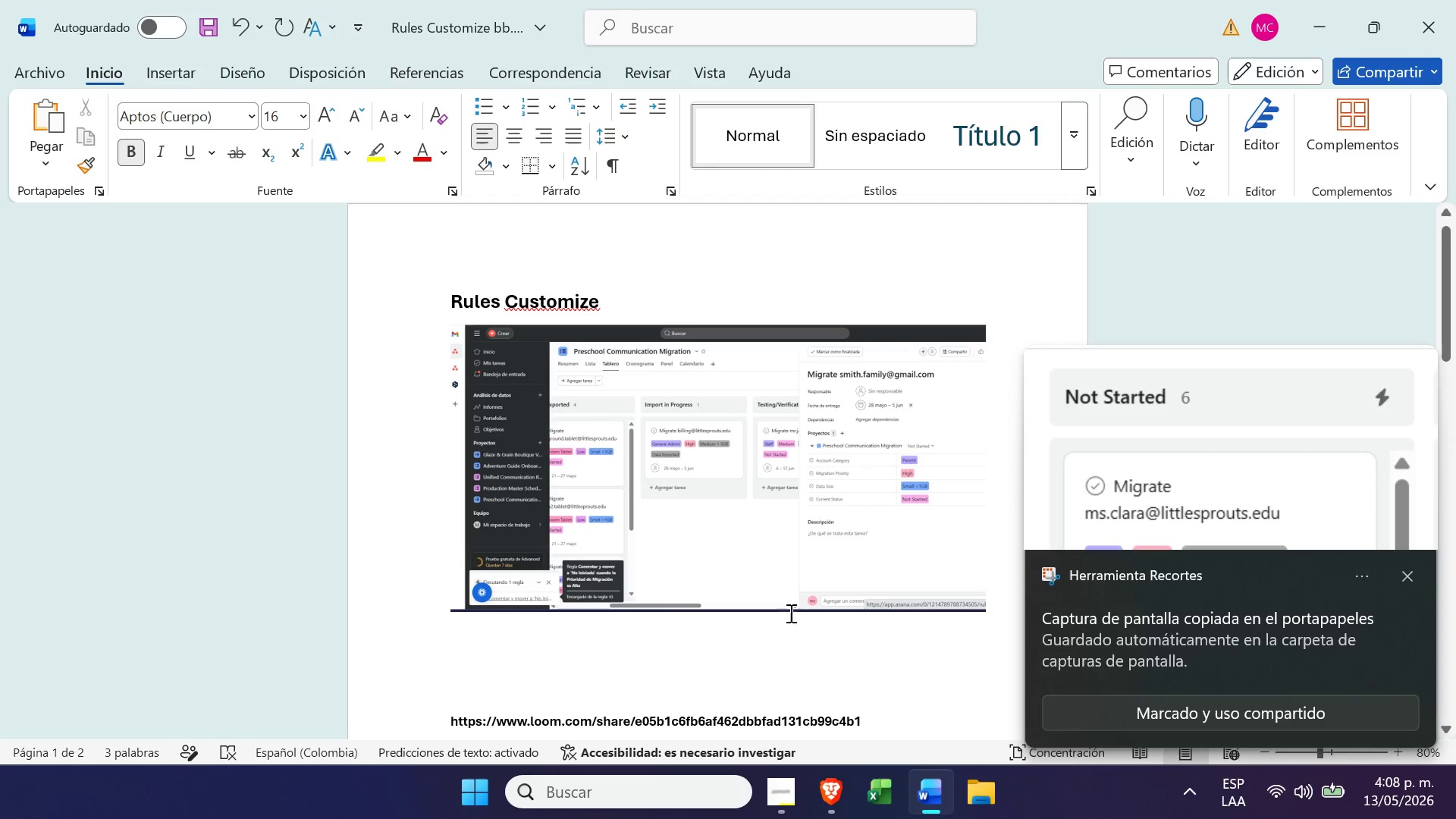 
key(Control+V)
 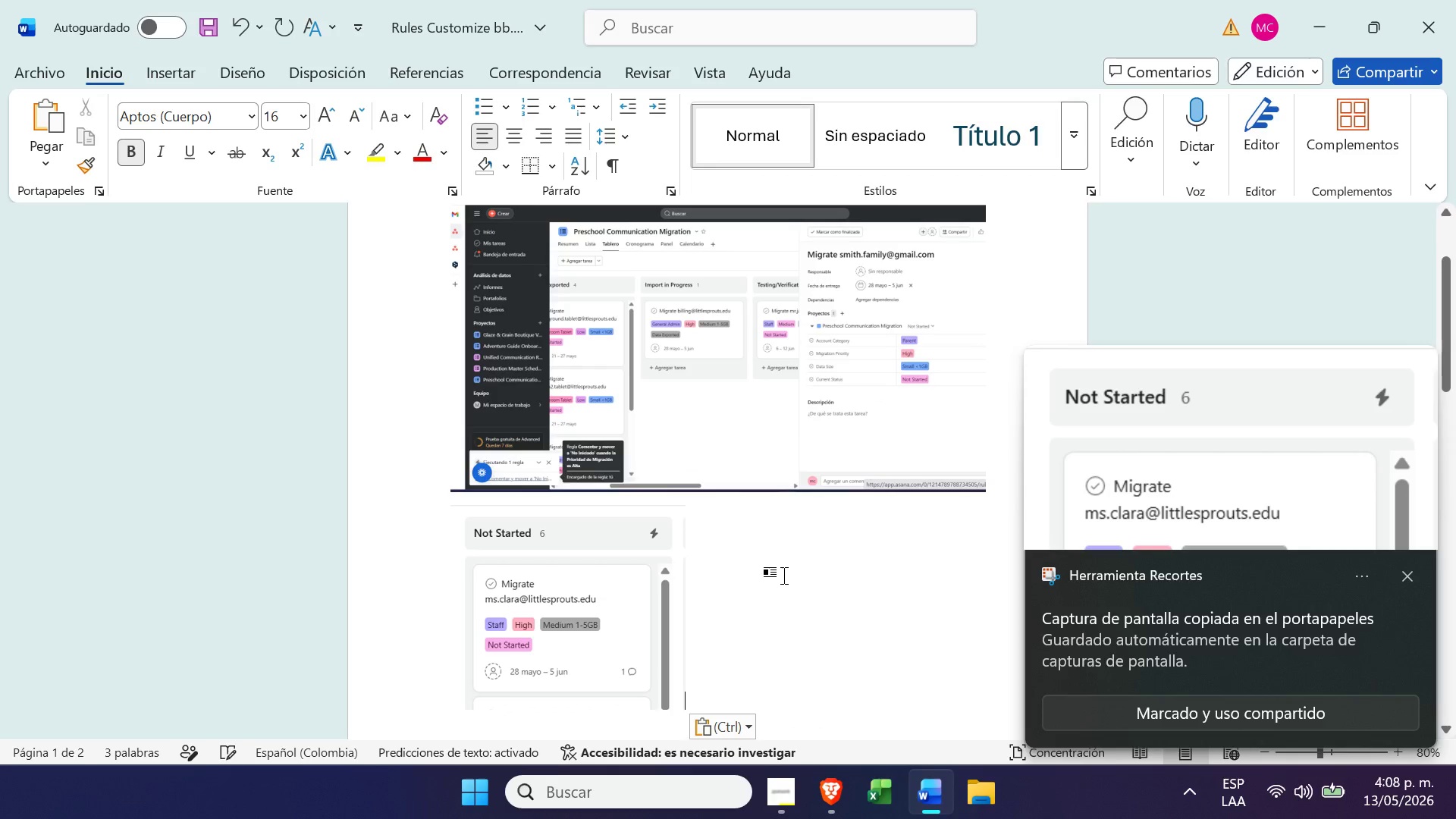 
left_click([797, 617])
 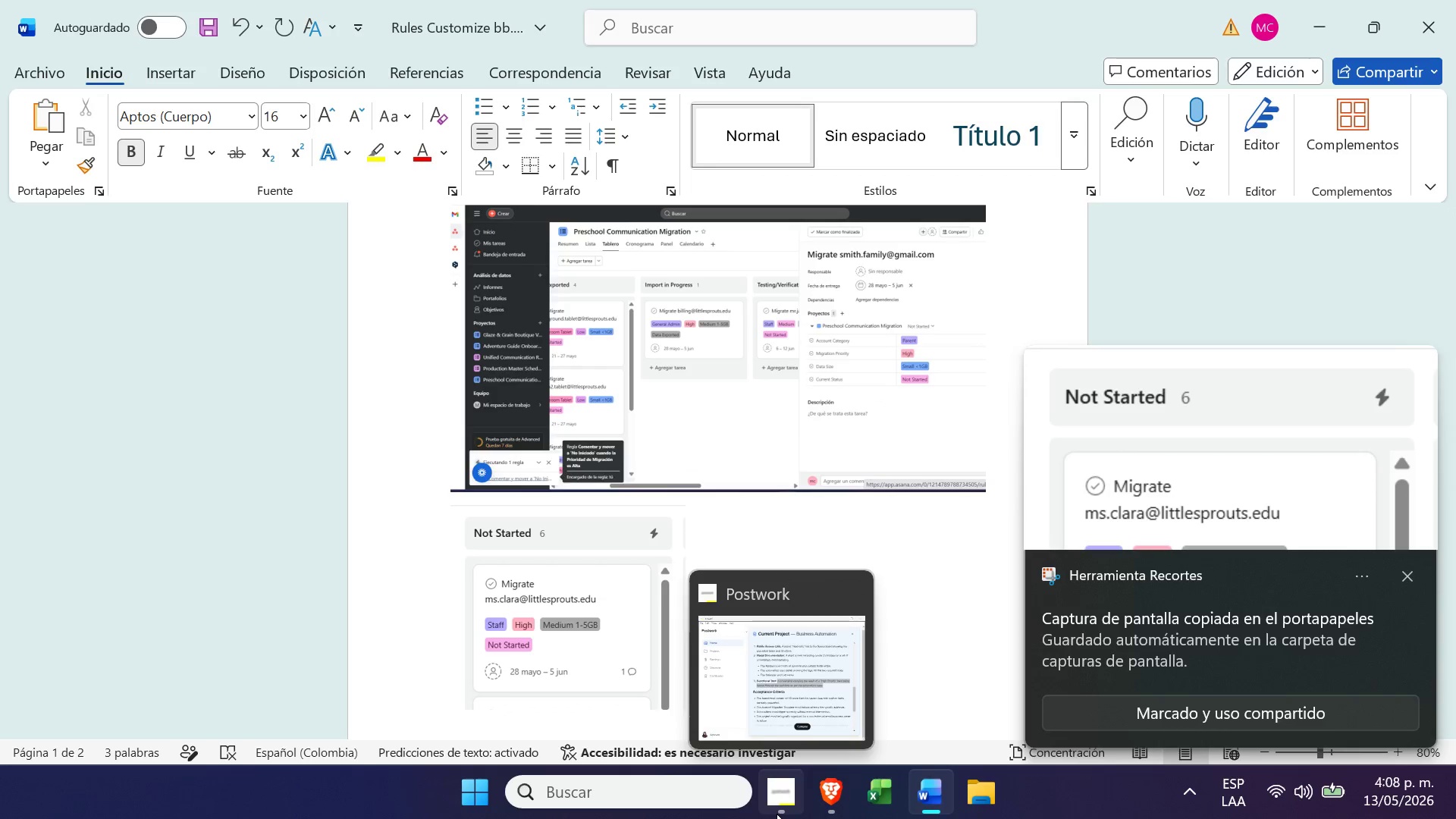 
left_click([789, 803])